 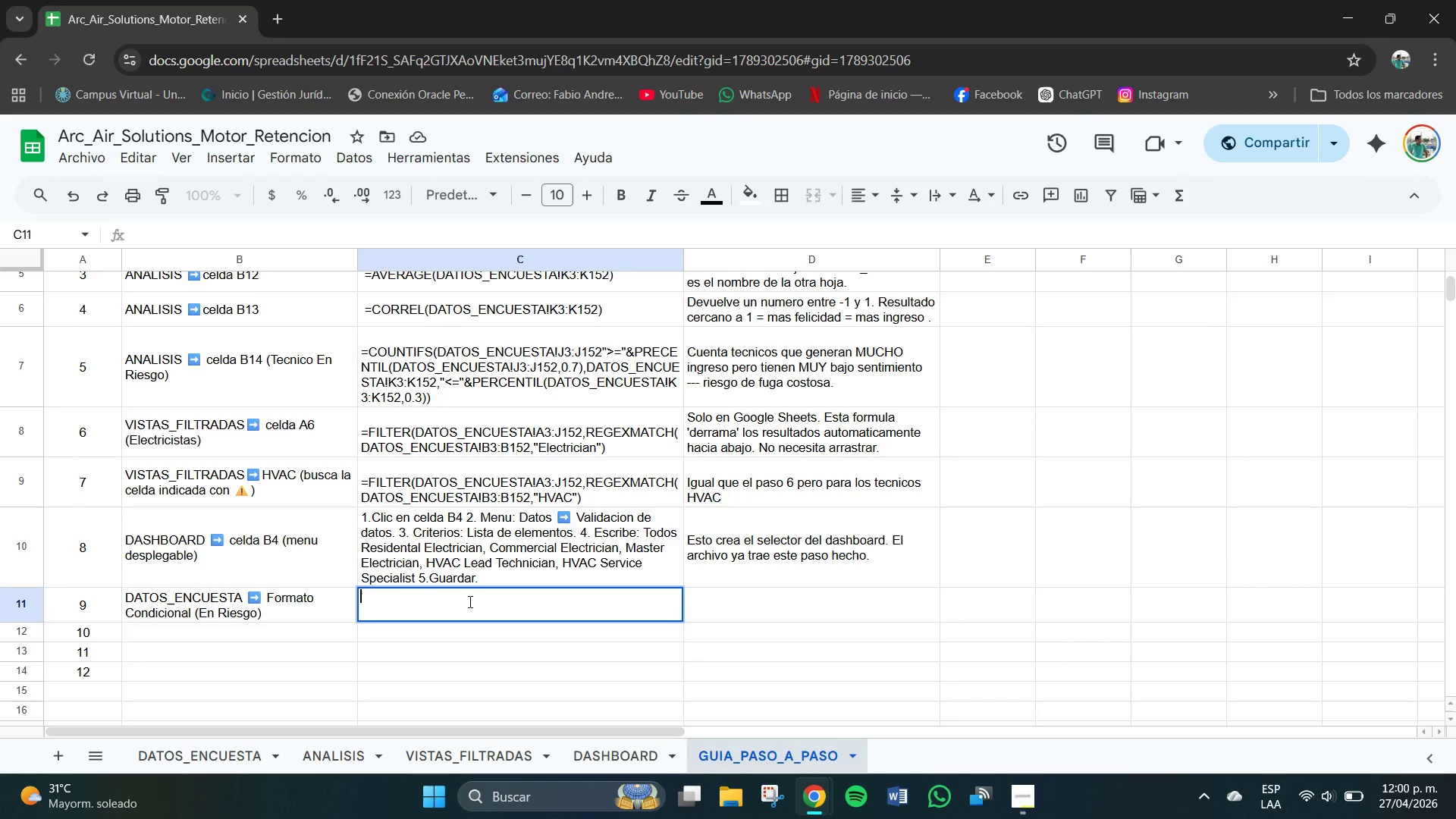 
type(1. Selecciona ranfo)
key(Backspace)
key(Backspace)
type(g)
key(Backspace)
type(go A3>L152 2. MEnso)
key(Backspace)
key(Backspace)
key(Backspace)
key(Backspace)
key(Backspace)
key(Backspace)
type(Menis)
key(Backspace)
key(Backspace)
type(u )
key(Backspace)
type(> Formad)
key(Backspace)
type(to Condicon)
key(Backspace)
key(Backspace)
type(ional 3. Fromat)
key(Backspace)
key(Backspace)
key(Backspace)
key(Backspace)
key(Backspace)
type(ormato personalizado 4-)
key(Backspace)
type(. Formula )AND*$)
 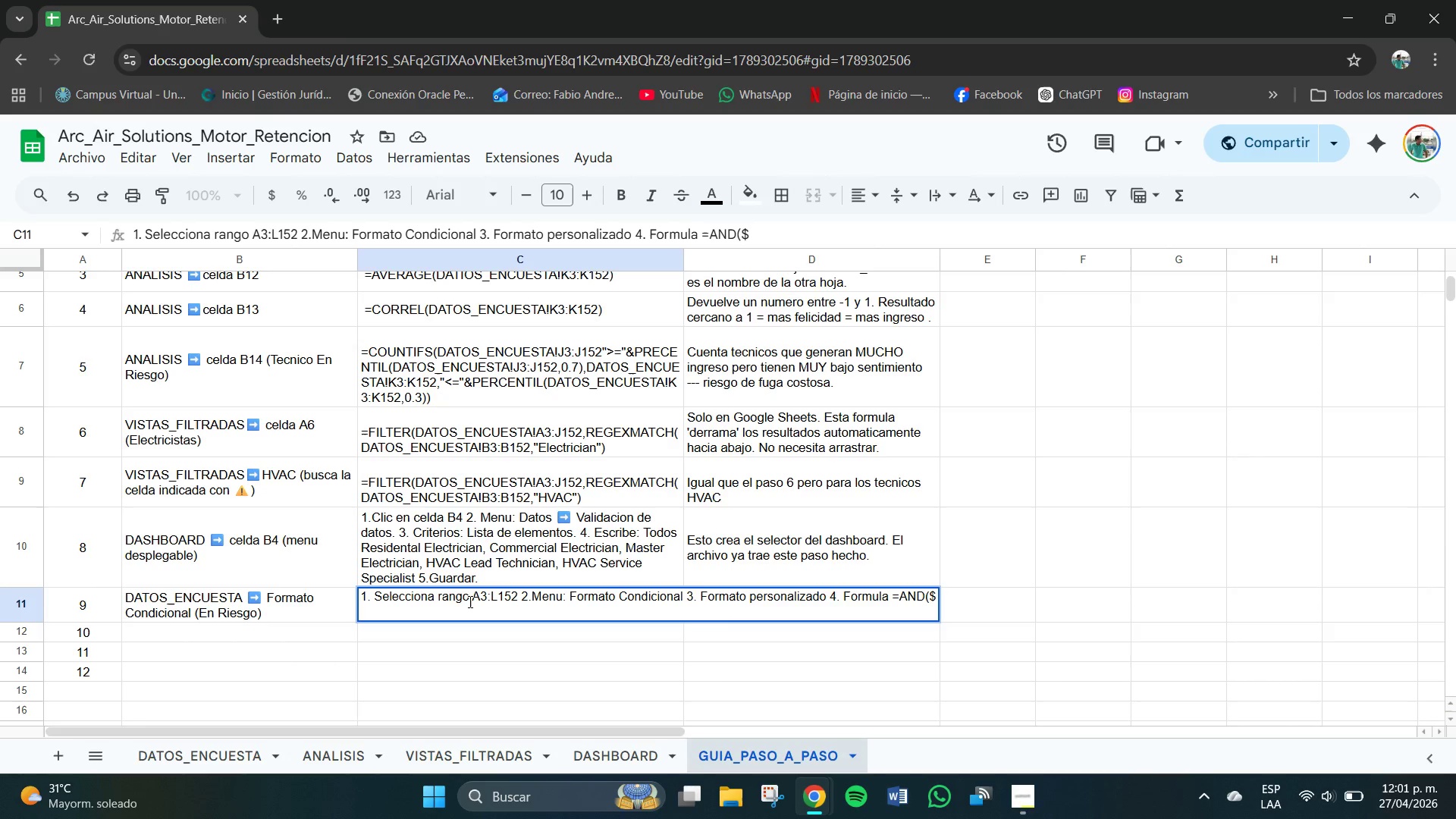 
type(J3[Break])PERCENTILE*$J#)
key(Backspace)
type($3)
 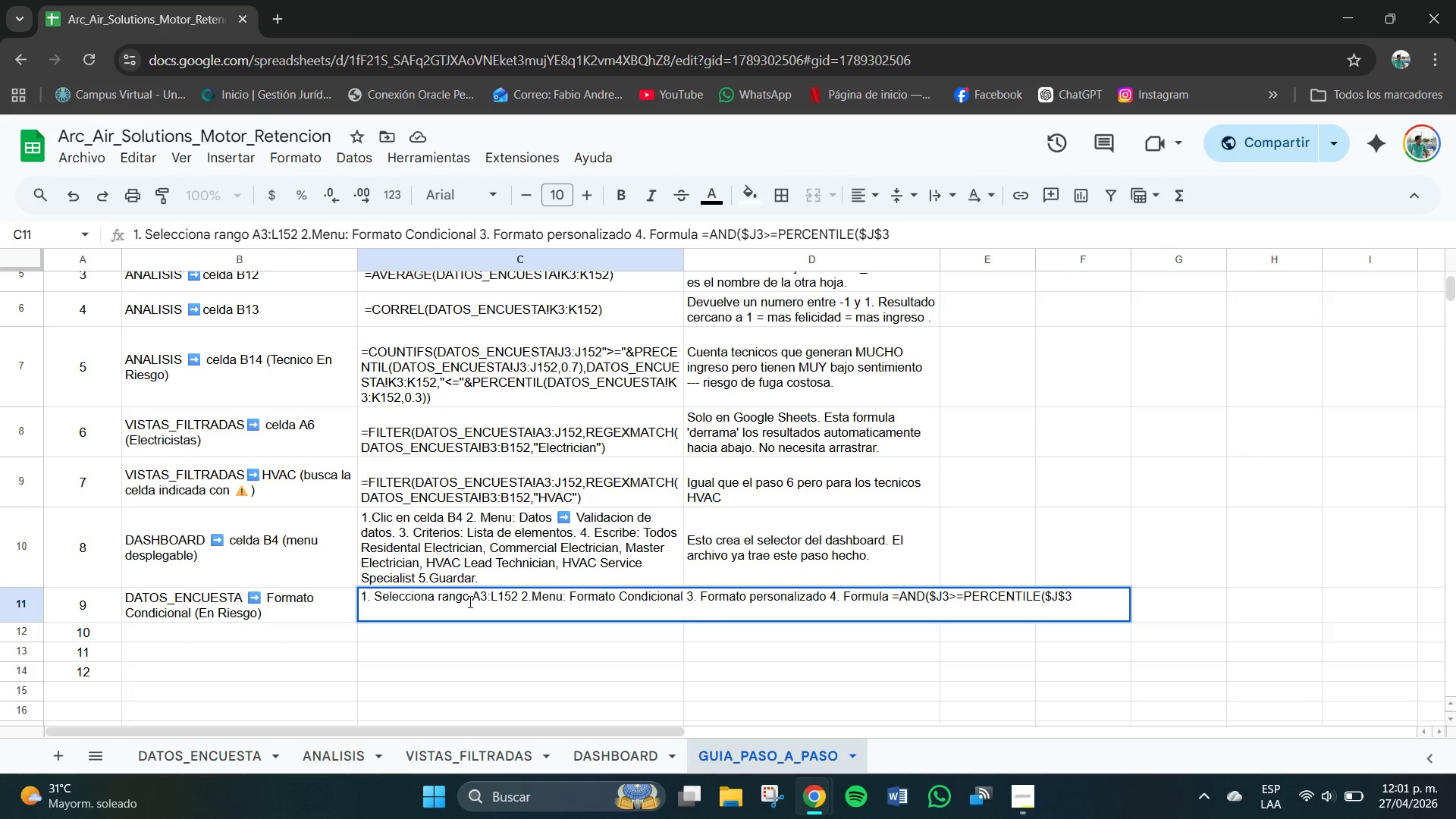 
wait(7.66)
 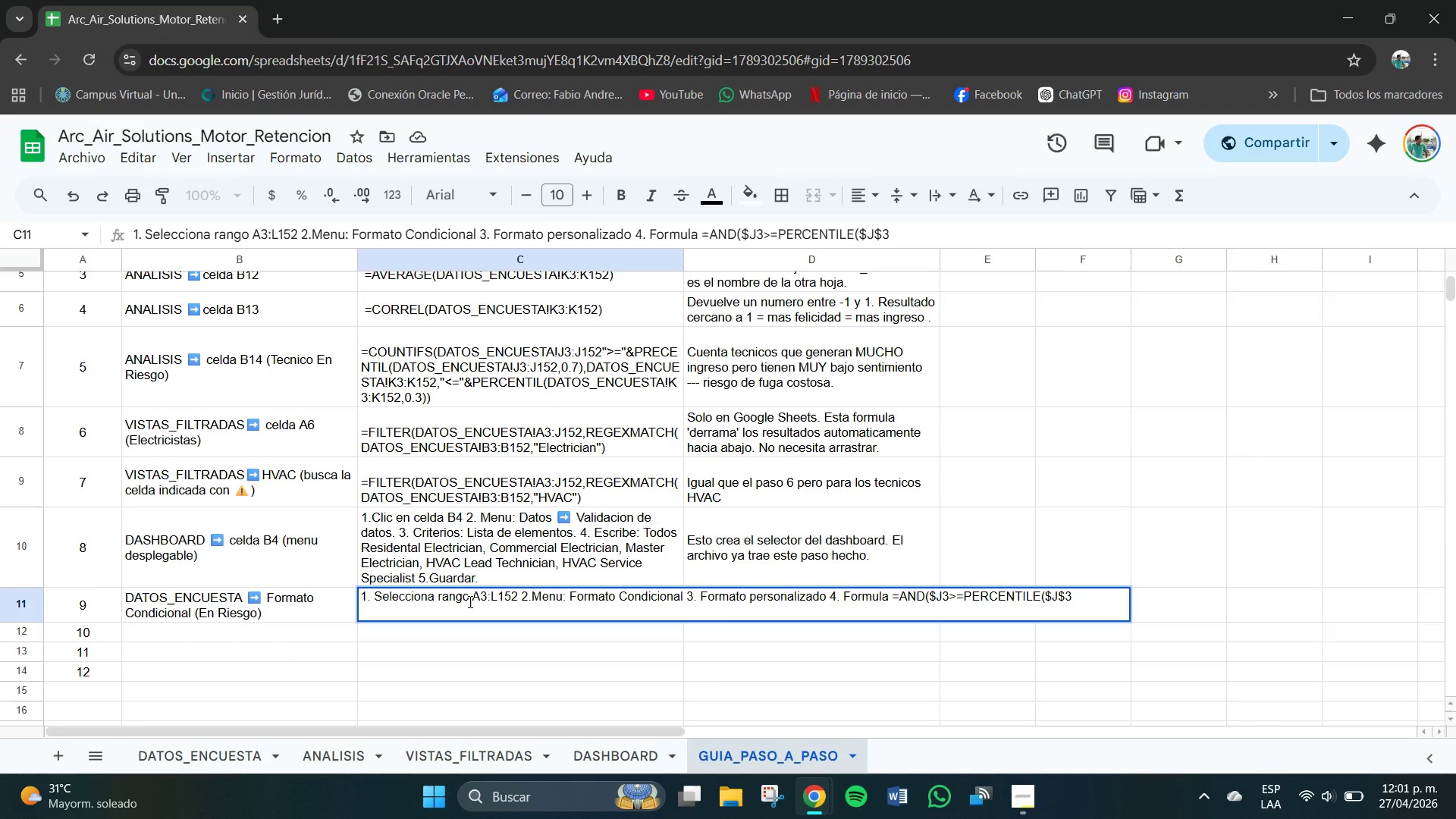 
type(>$J$152,0.7)
 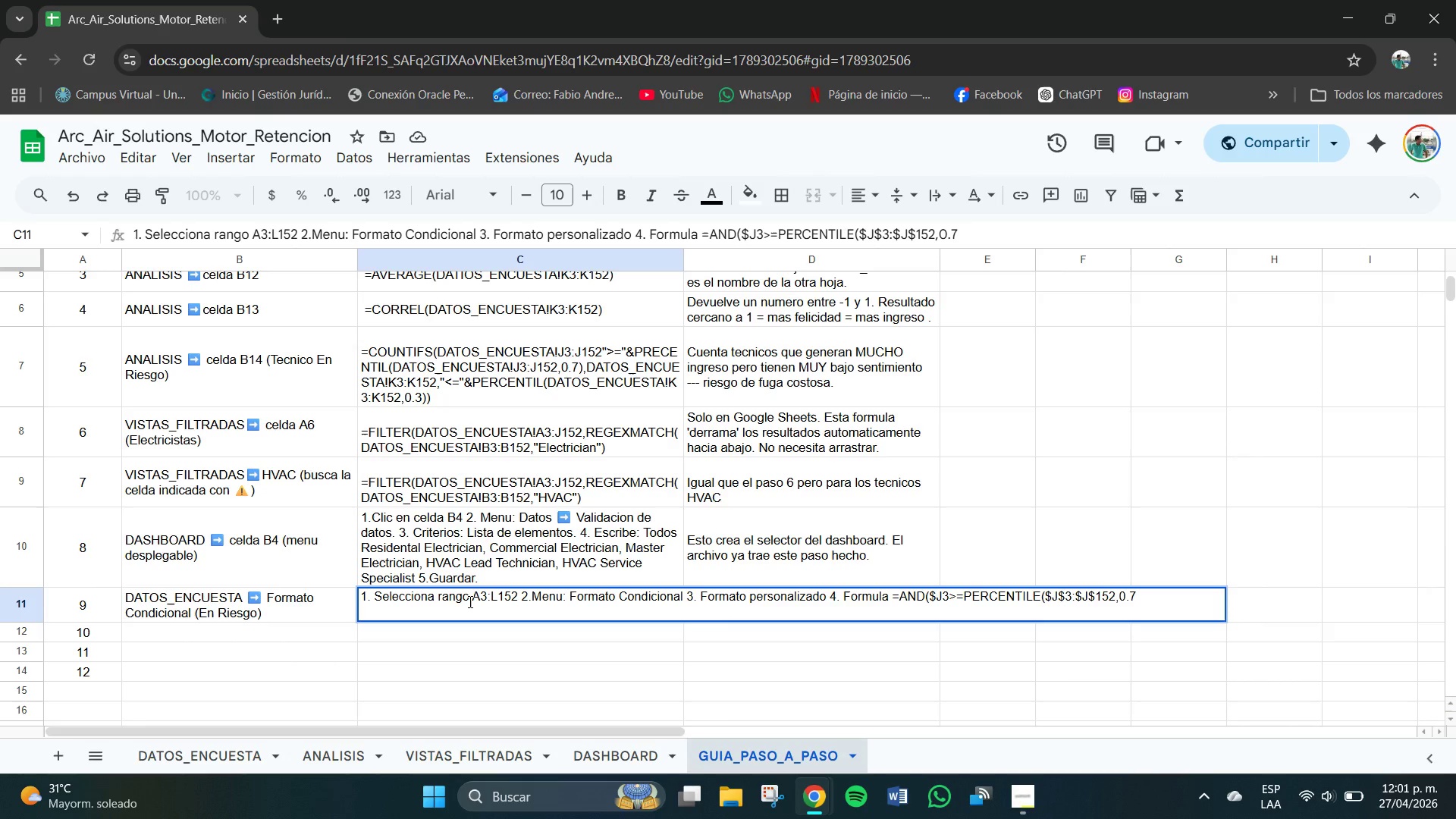 
key(Shift+9)
 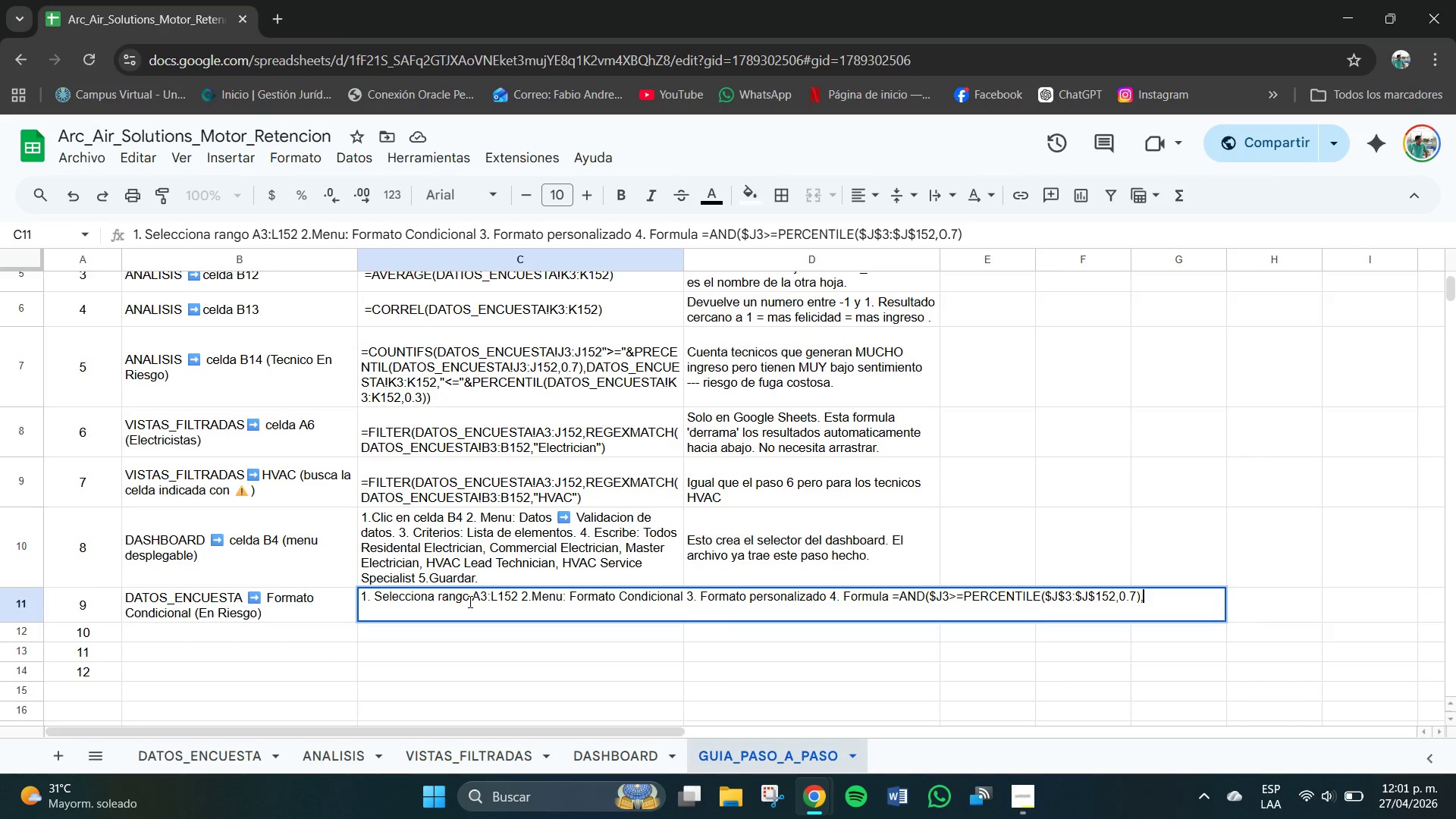 
key(Comma)
 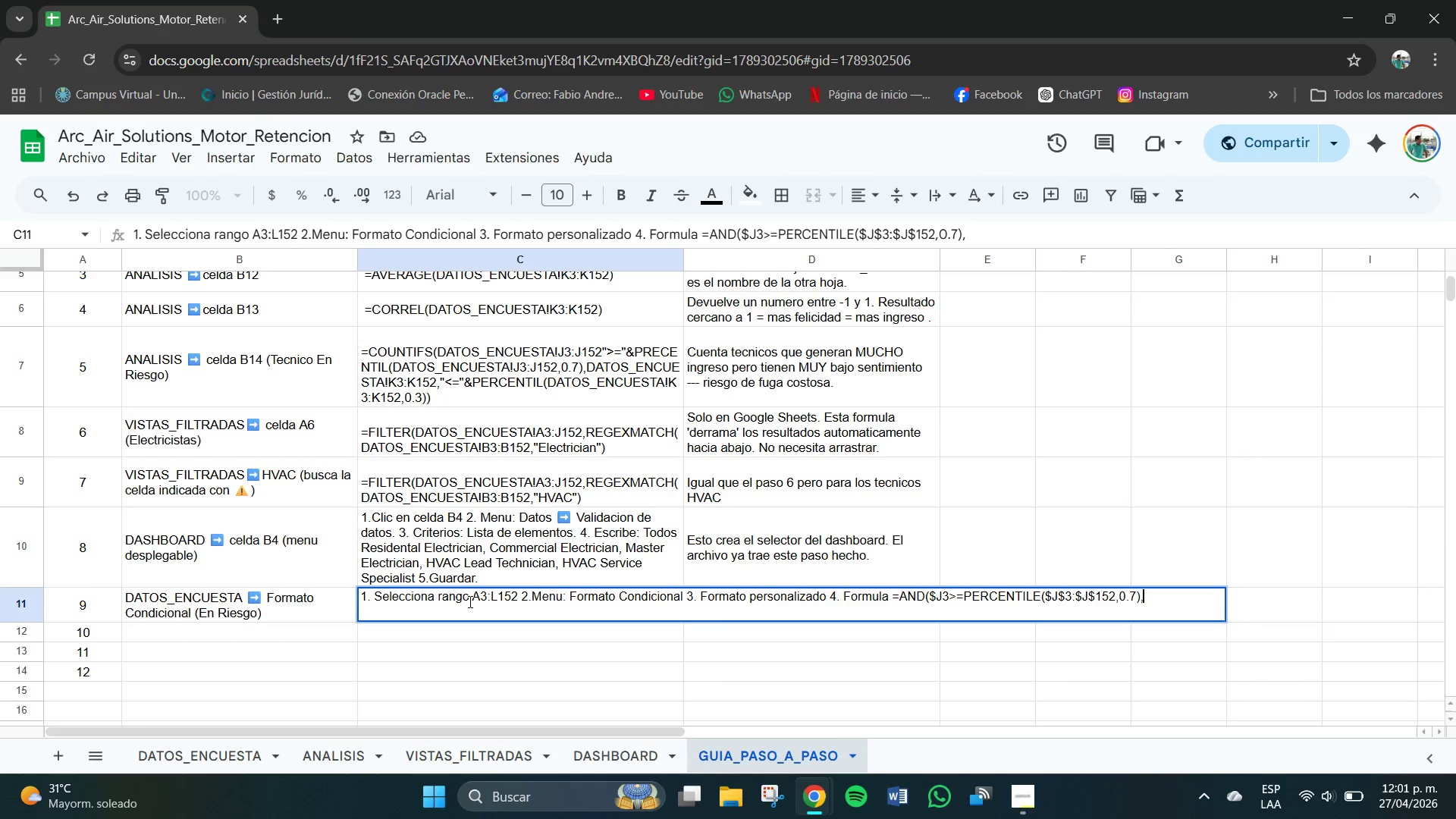 
type($K3[Break])
key(Backspace)
type([Break])PERCENTIL*$)
 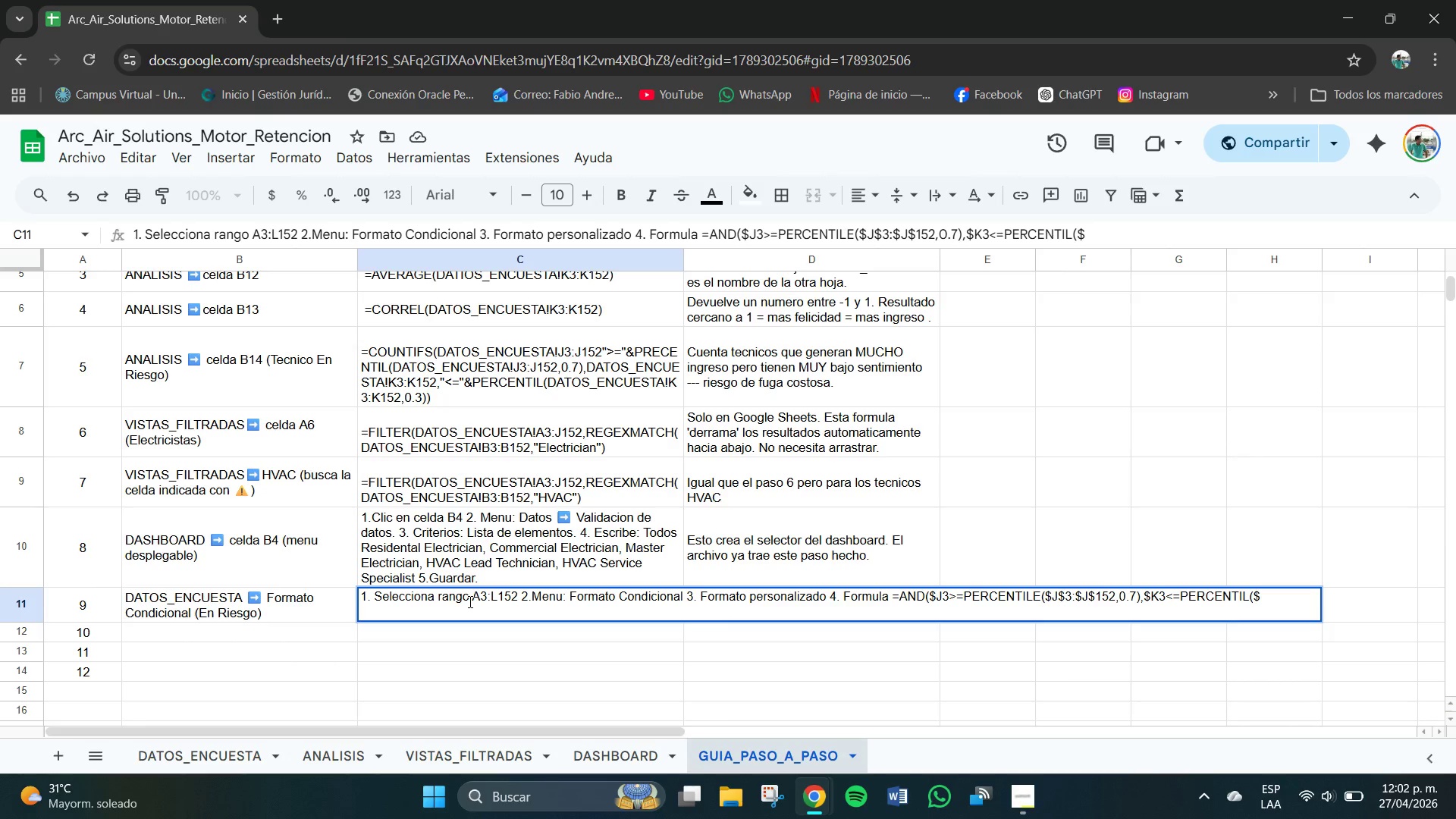 
key(Backspace)
key(Backspace)
type(E*$K3>$K#)
key(Backspace)
type($)
 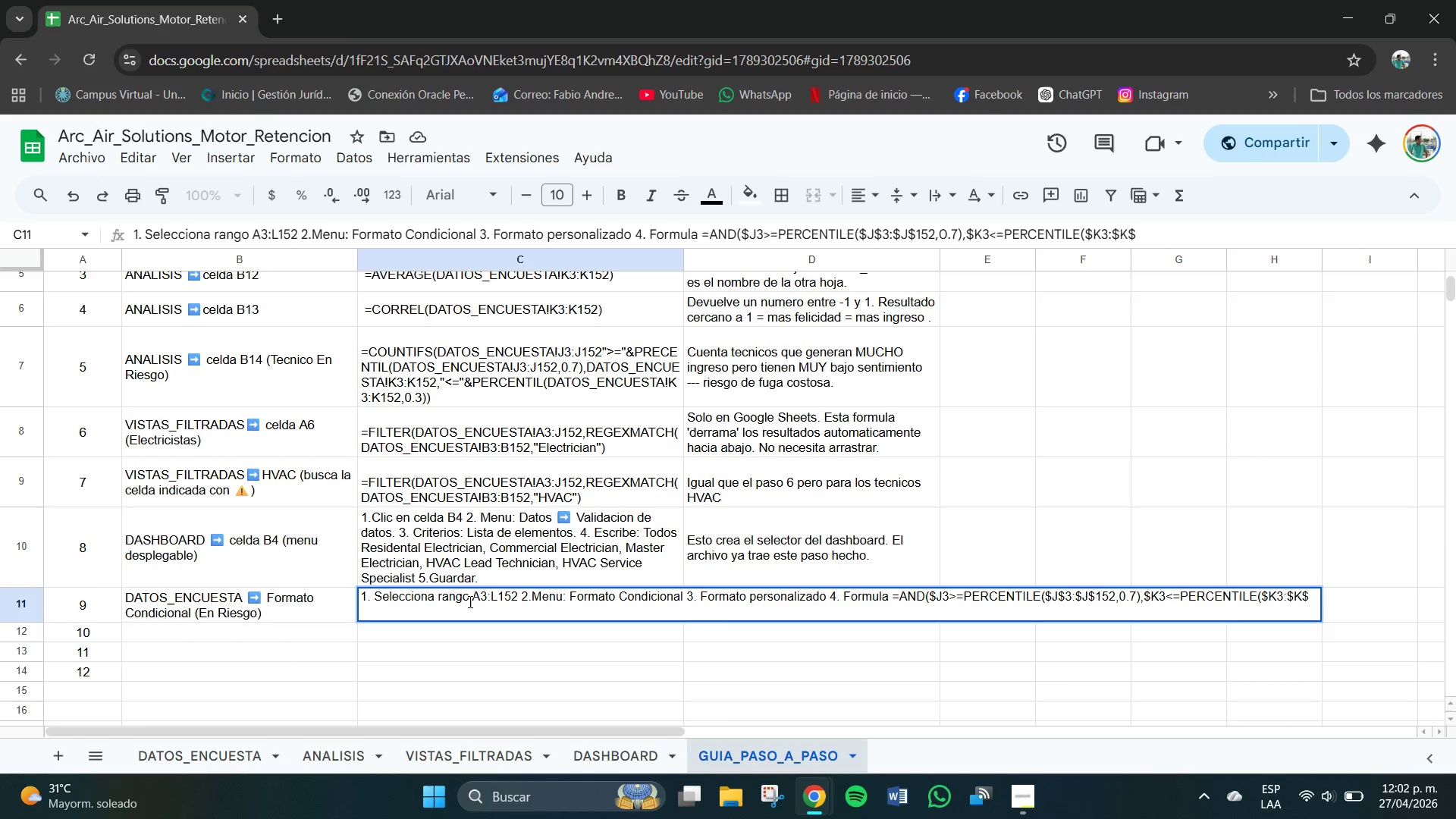 
wait(7.33)
 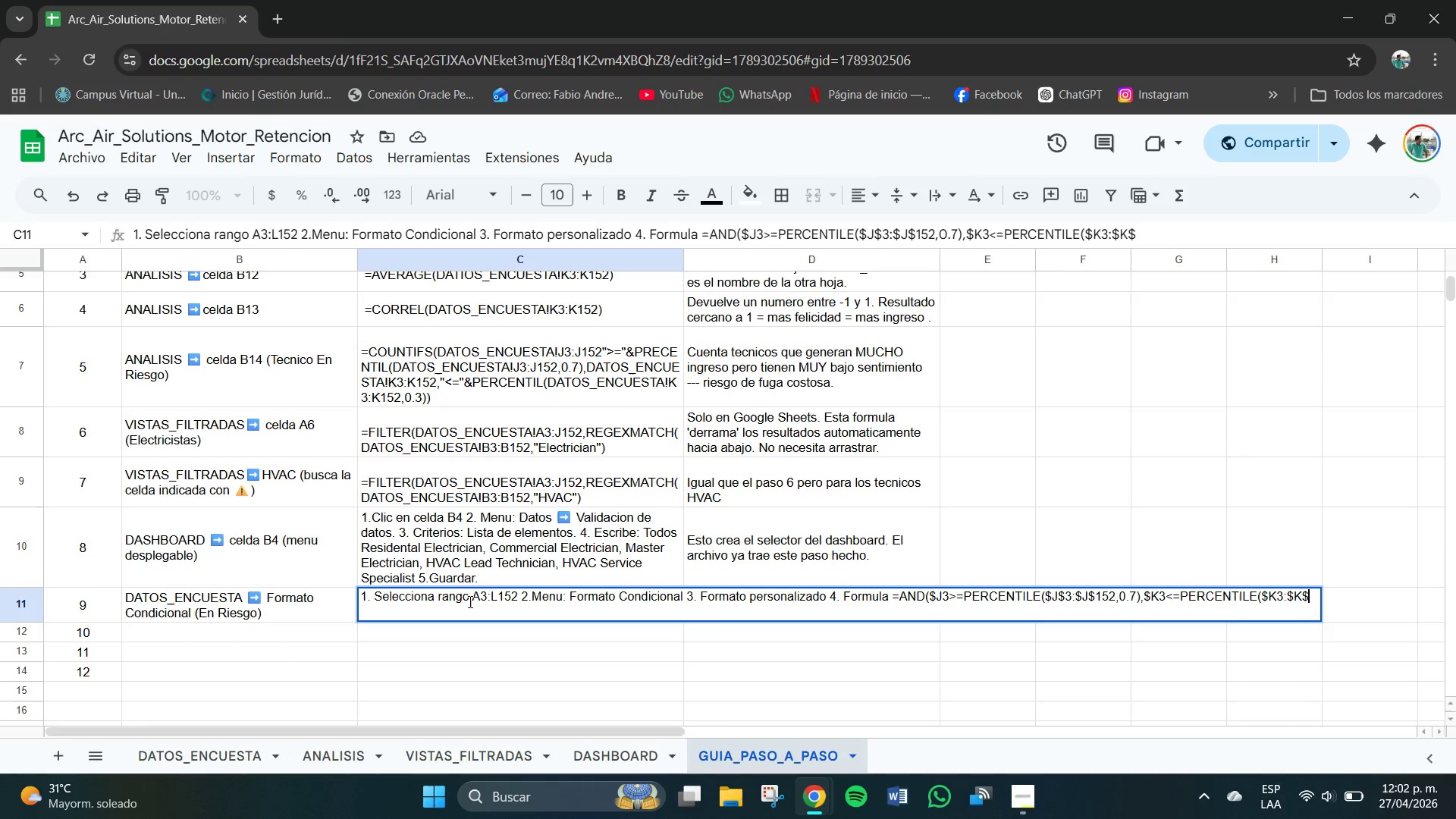 
left_click([1276, 599])
 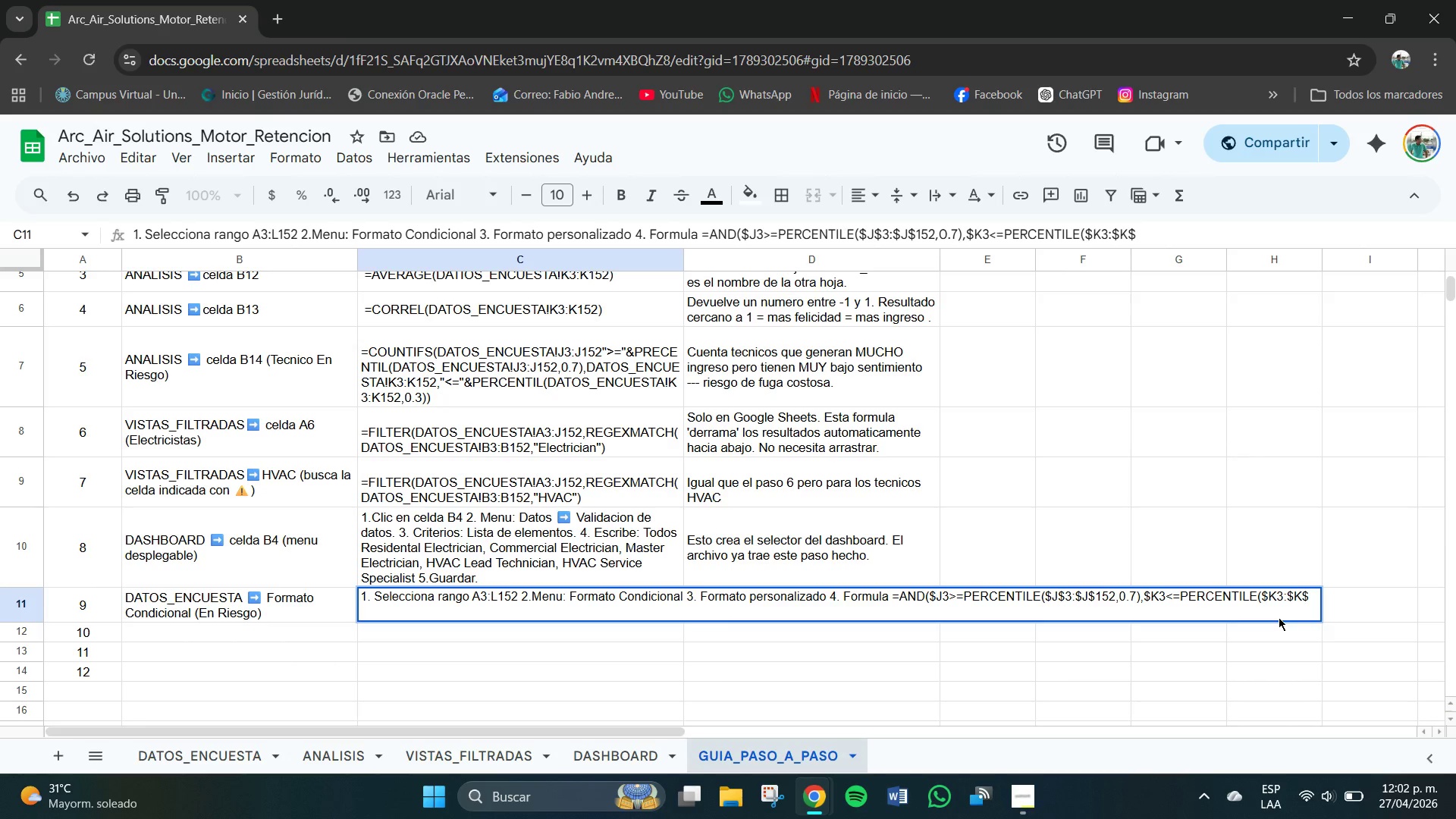 
key(Shift+4)
 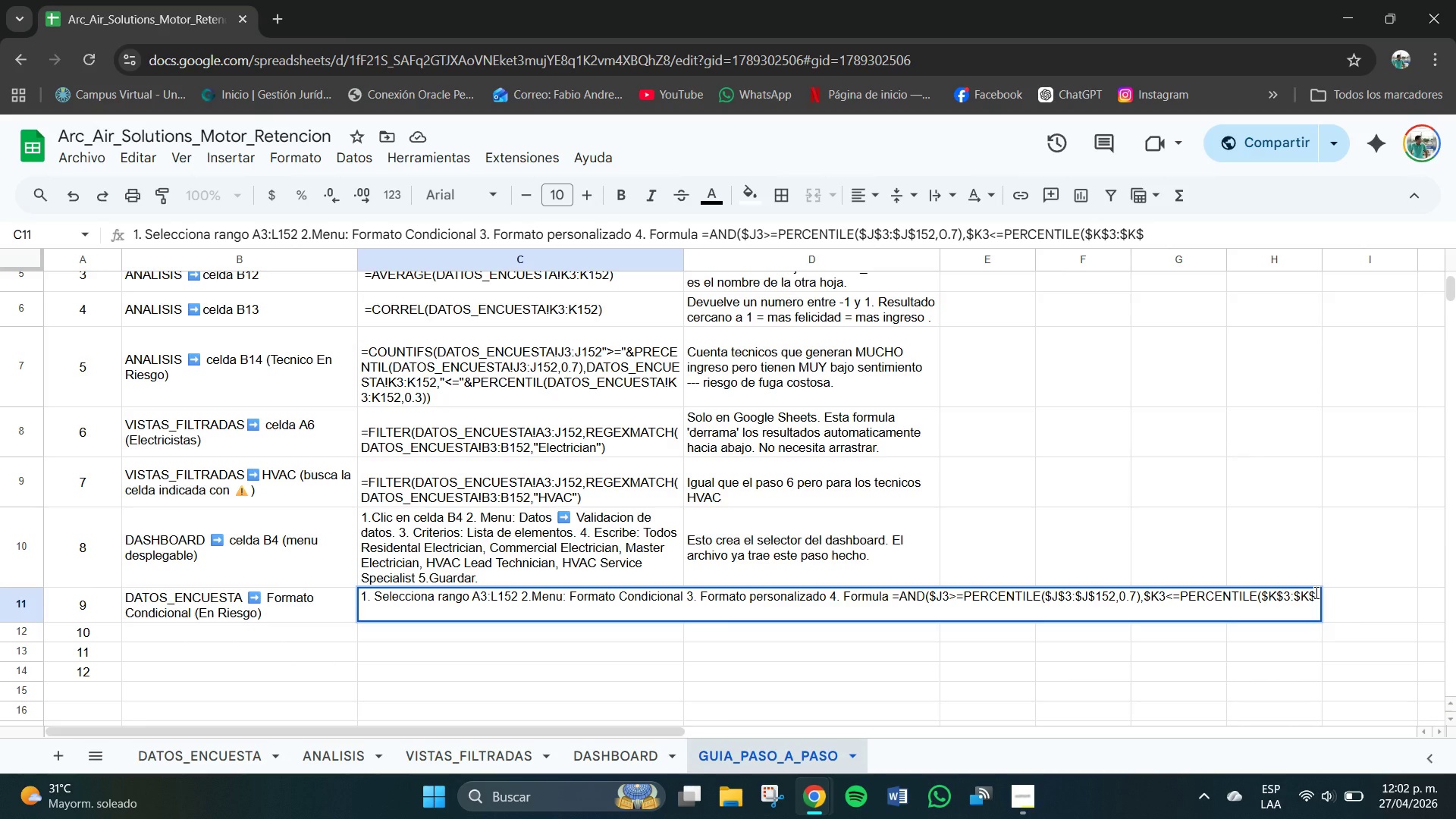 
type(152,0.3)
 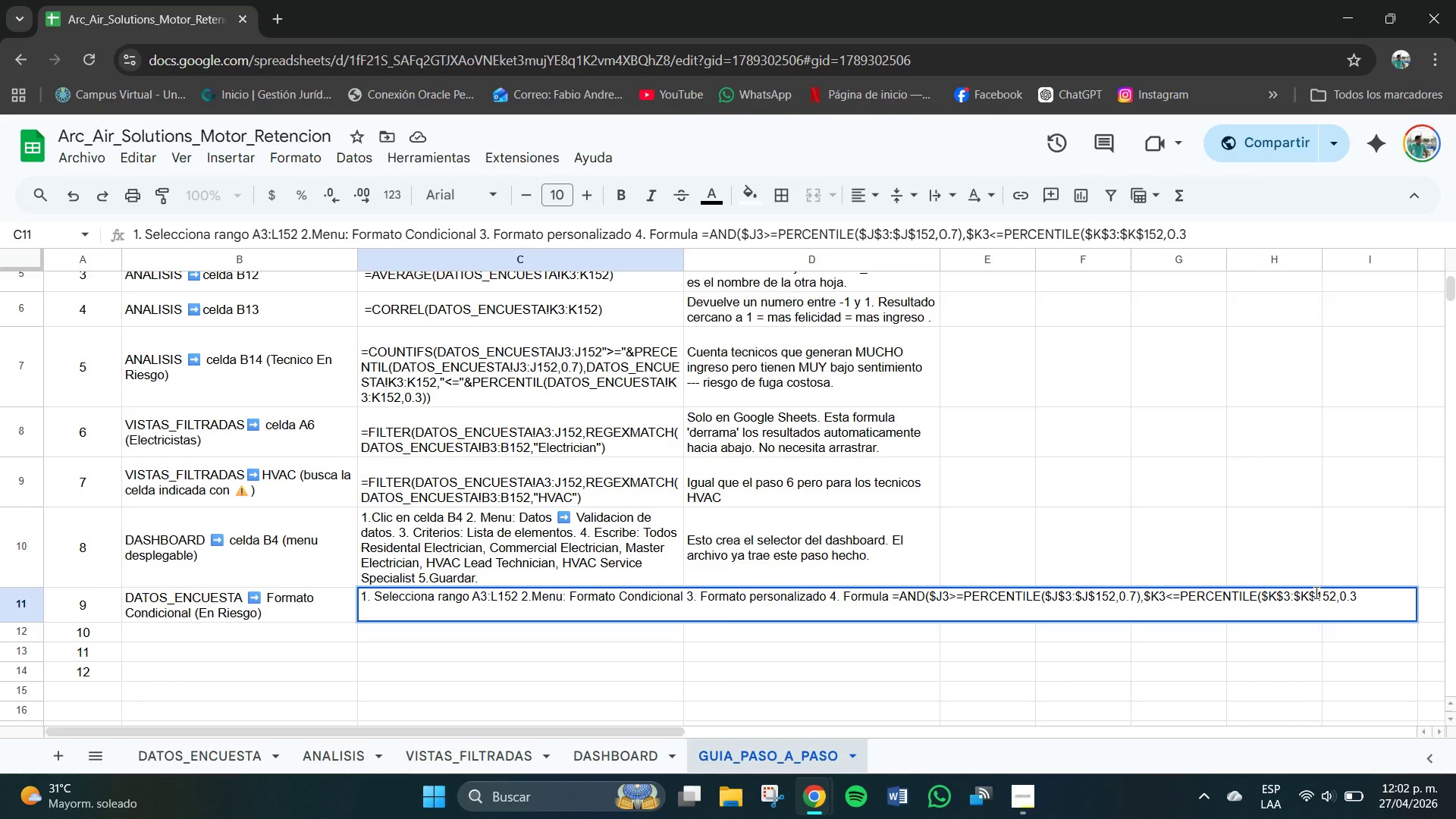 
type((( .)
key(Backspace)
type(5, Elige el colort)
key(Backspace)
type(r)
key(Backspace)
type( de fondo )
key(Backspace)
type(> rpjo)
key(Backspace)
key(Backspace)
key(Backspace)
type(ojo claro 6-)
key(Backspace)
type(. Listo )
key(Backspace)
type(. )
 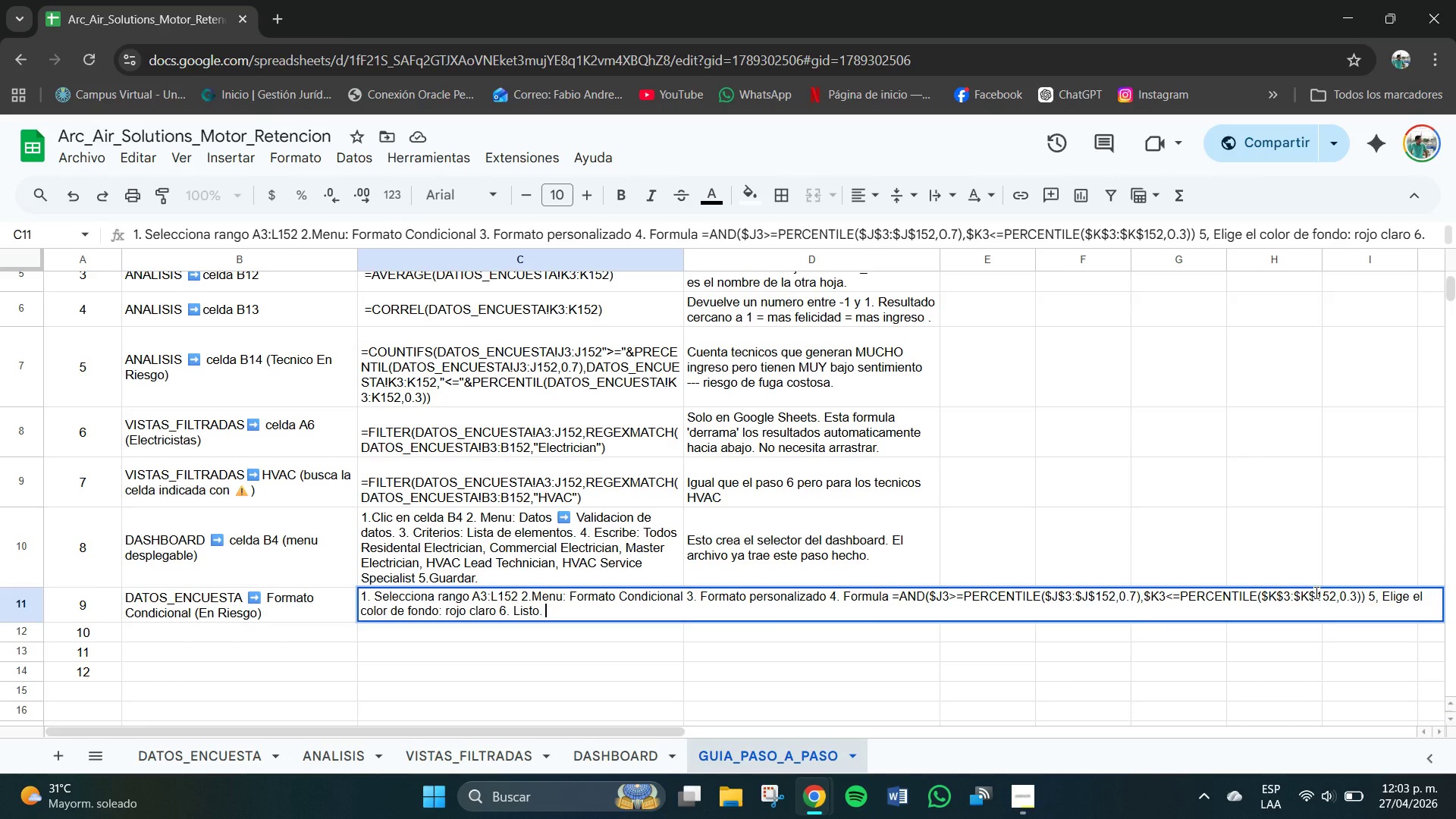 
key(Enter)
 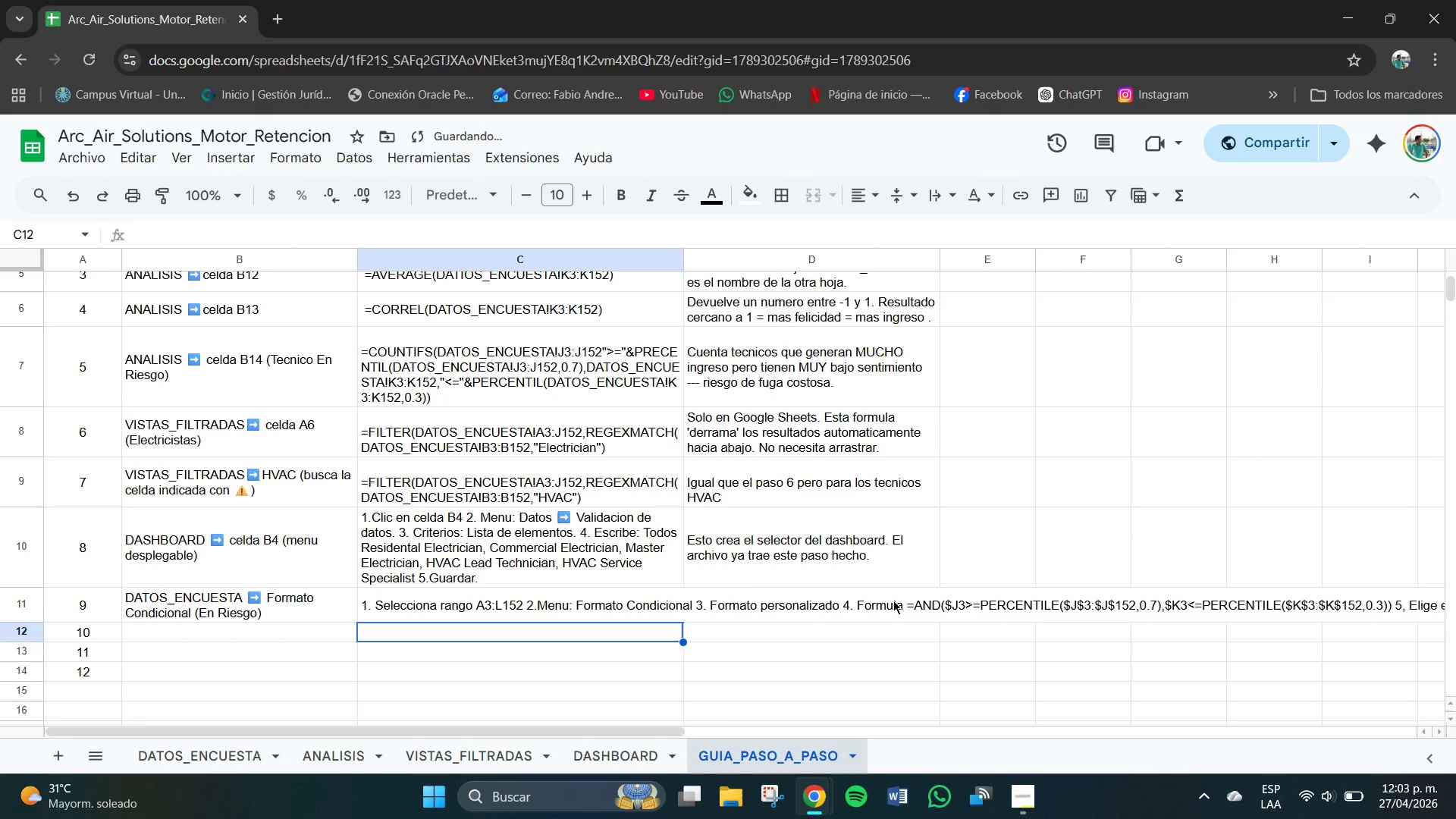 
left_click([576, 609])
 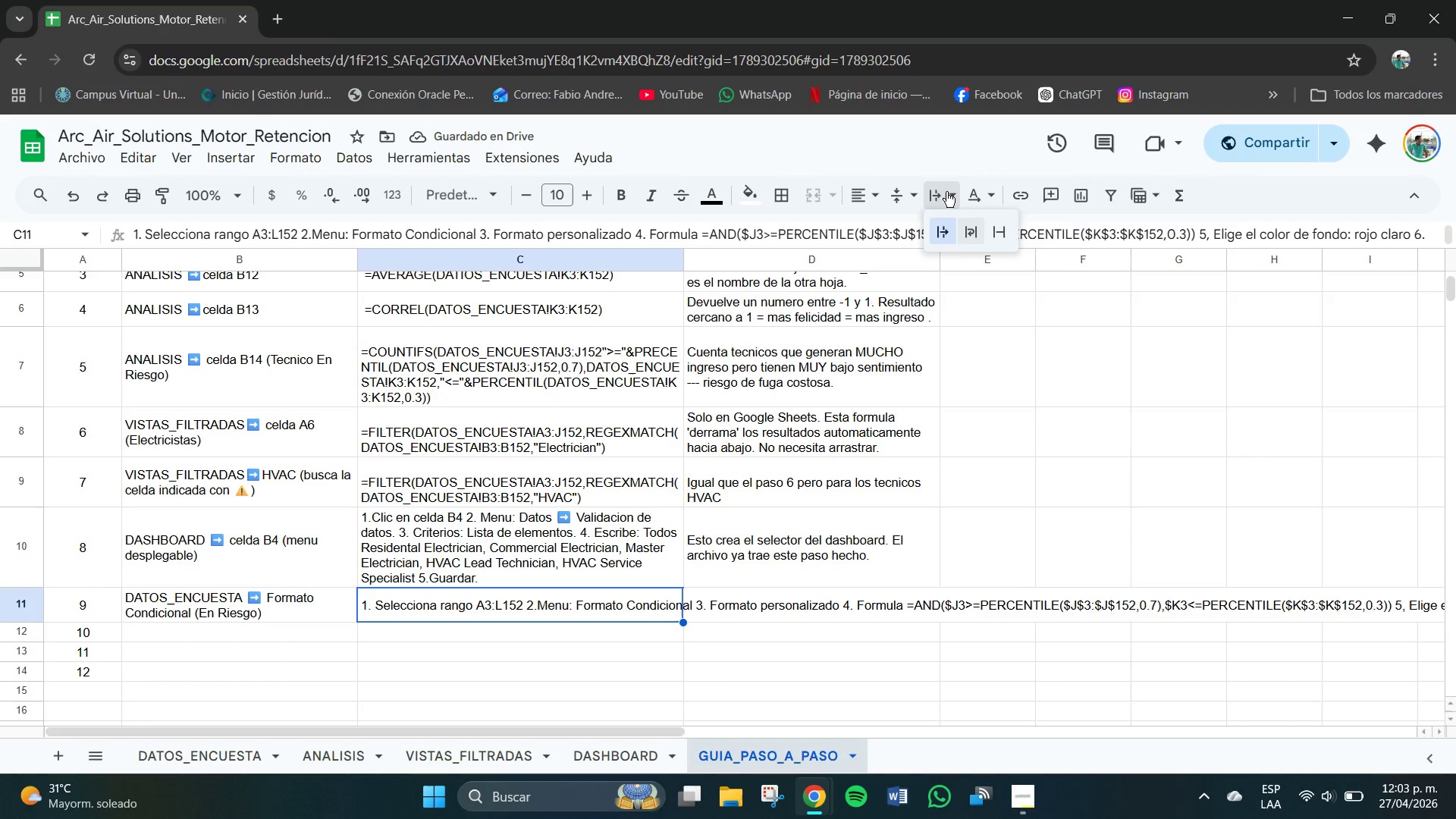 
left_click([971, 230])
 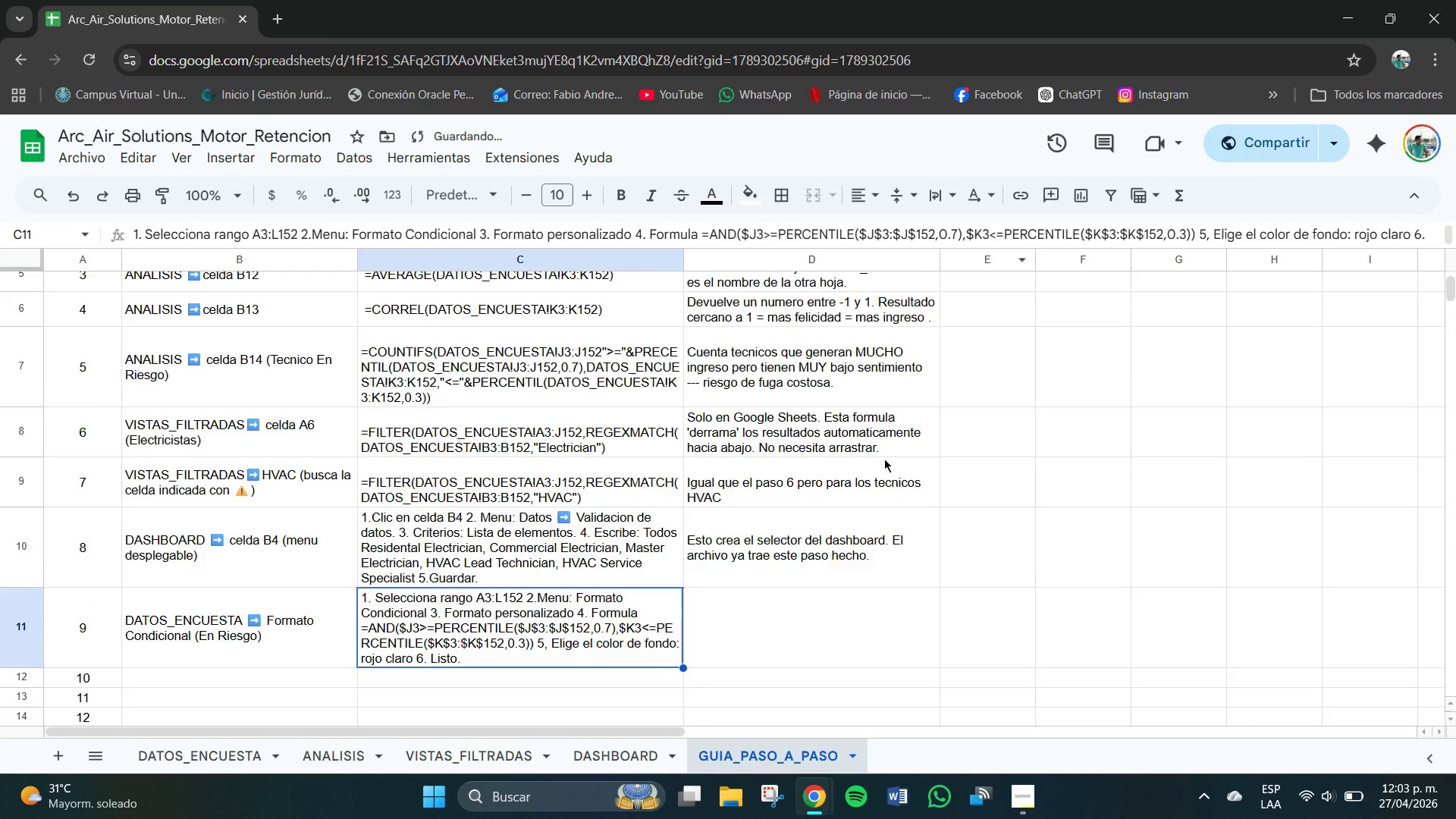 
scroll: coordinate [880, 461], scroll_direction: down, amount: 2.0
 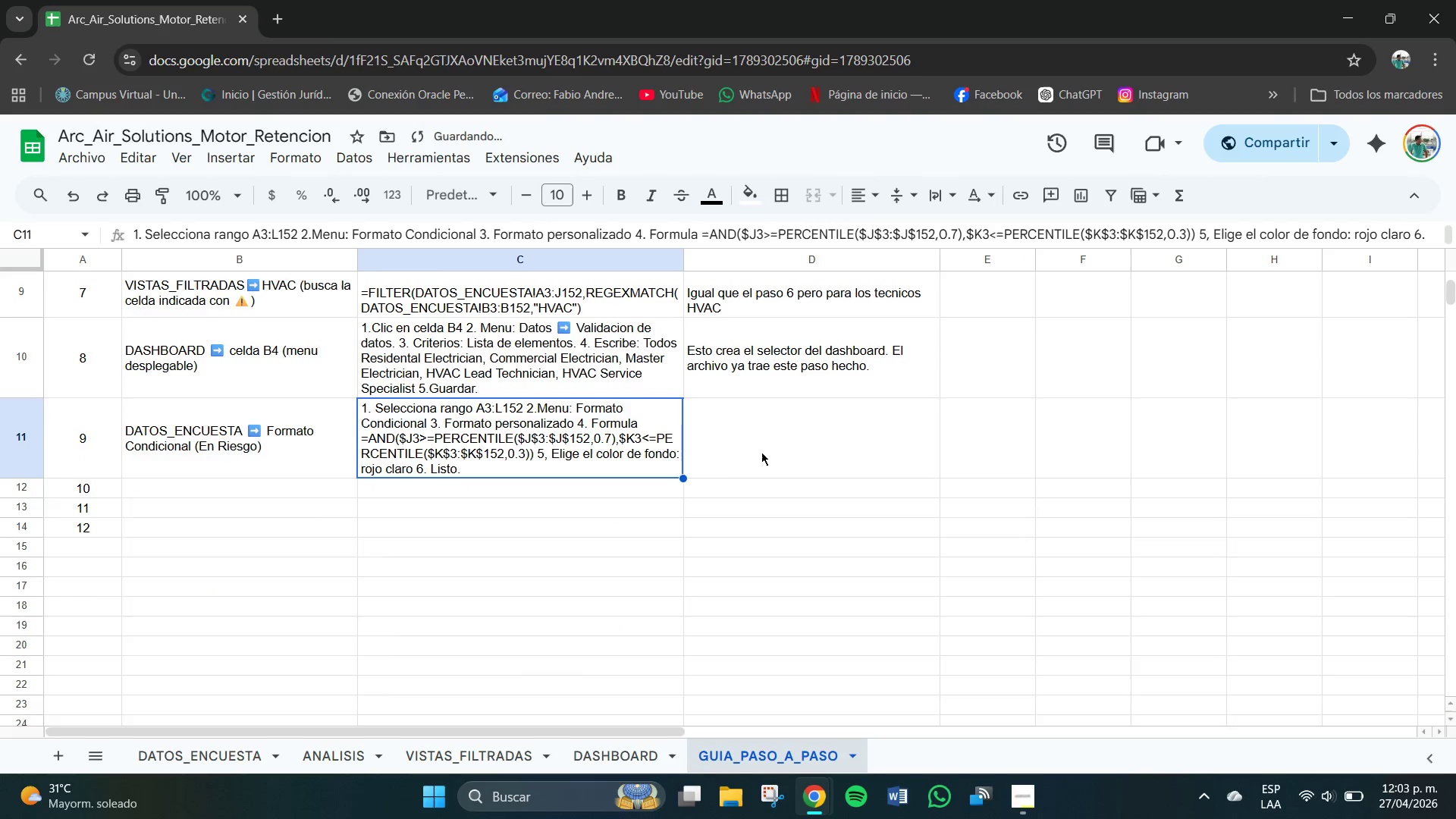 
left_click([761, 452])
 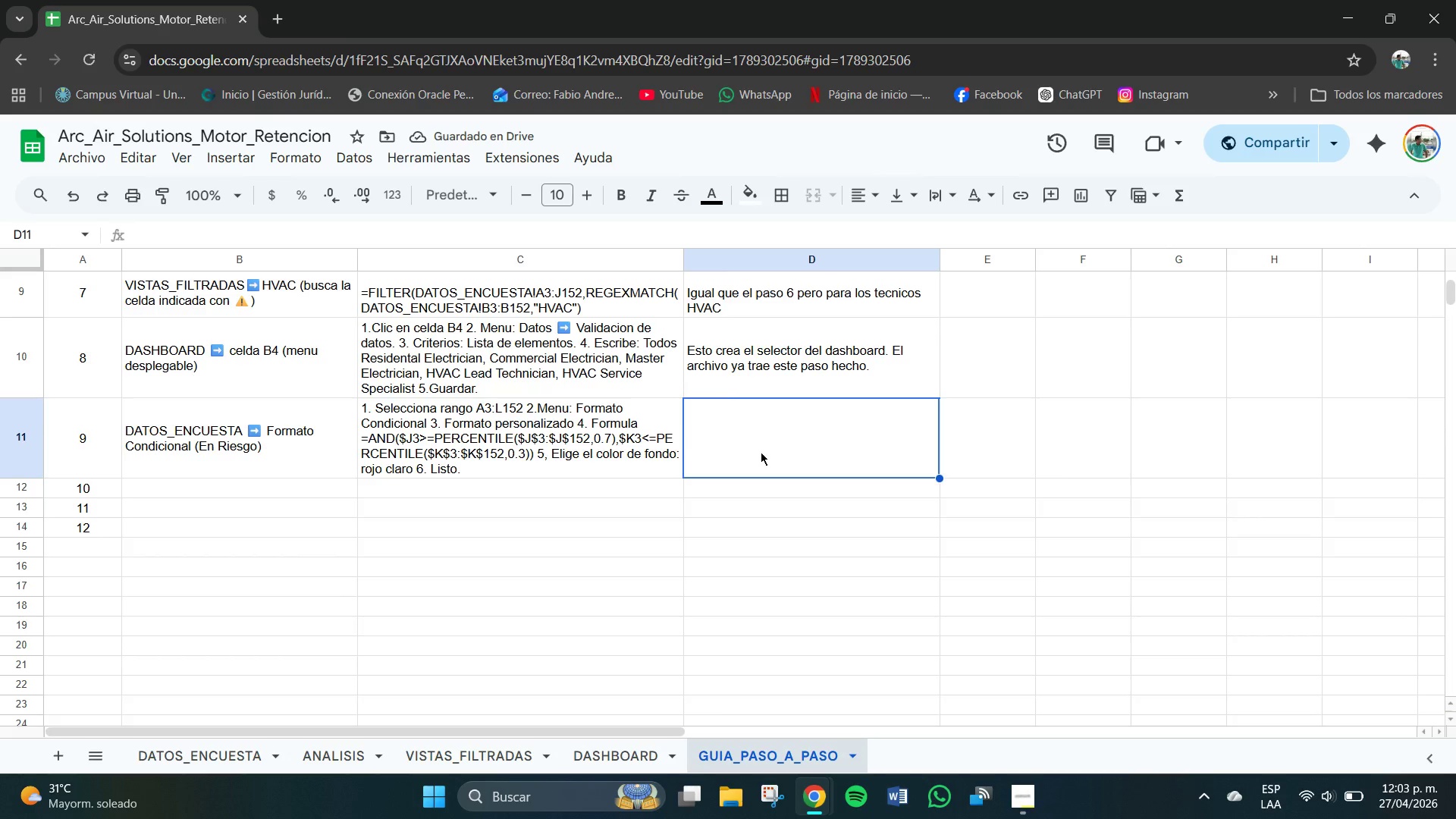 
type(Rwe)
key(Backspace)
key(Backspace)
type(esalta en rojo toda la fila de un r)
key(Backspace)
type(tecnico que genere)
key(Backspace)
type(a altos ingresos para)
key(Backspace)
key(Backspace)
key(Backspace)
type(ero esta insatisfecho )
key(Backspace)
type(. es)
key(Backspace)
key(Backspace)
type(Es tu alerta de retencion )
 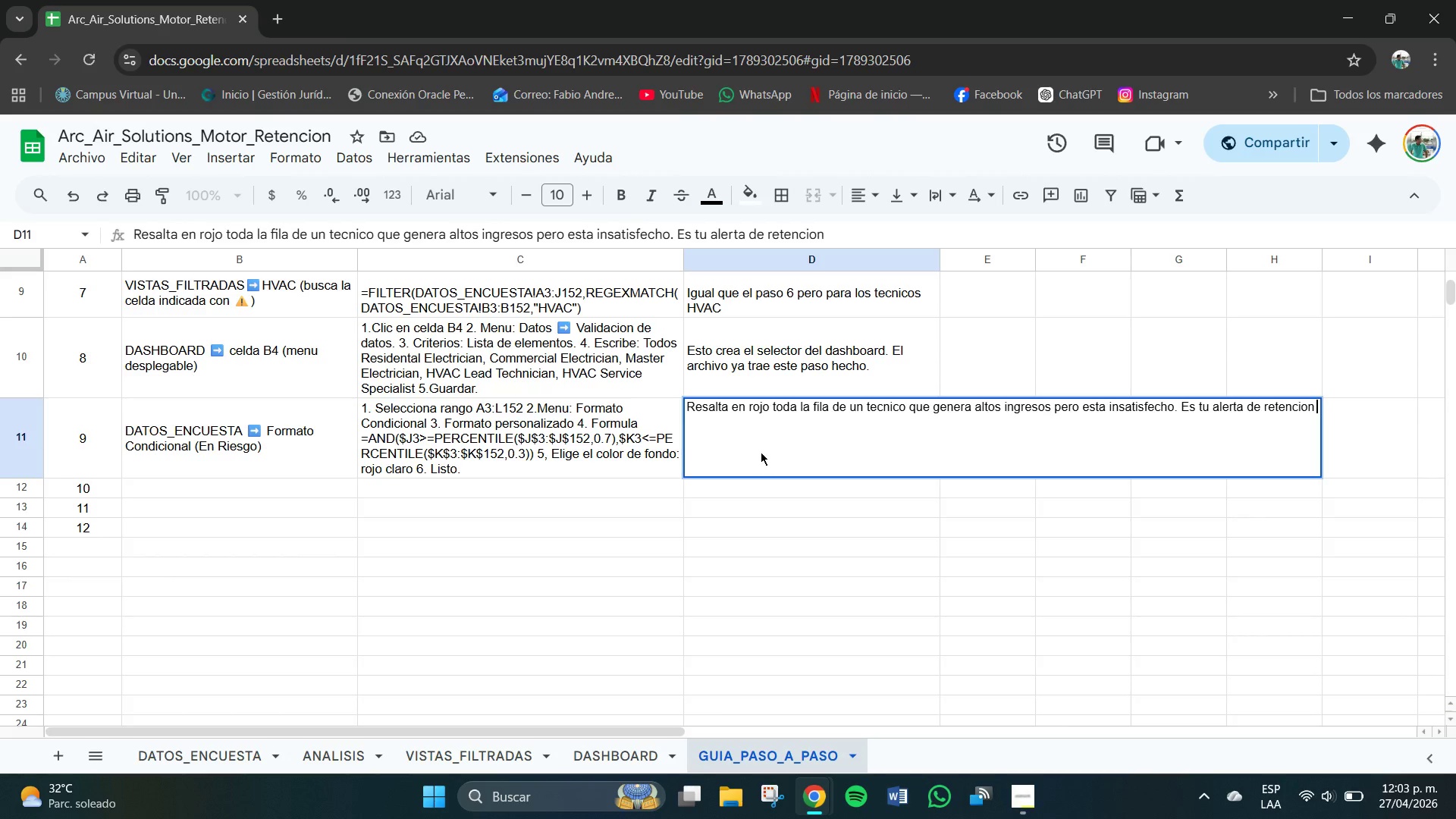 
key(Enter)
 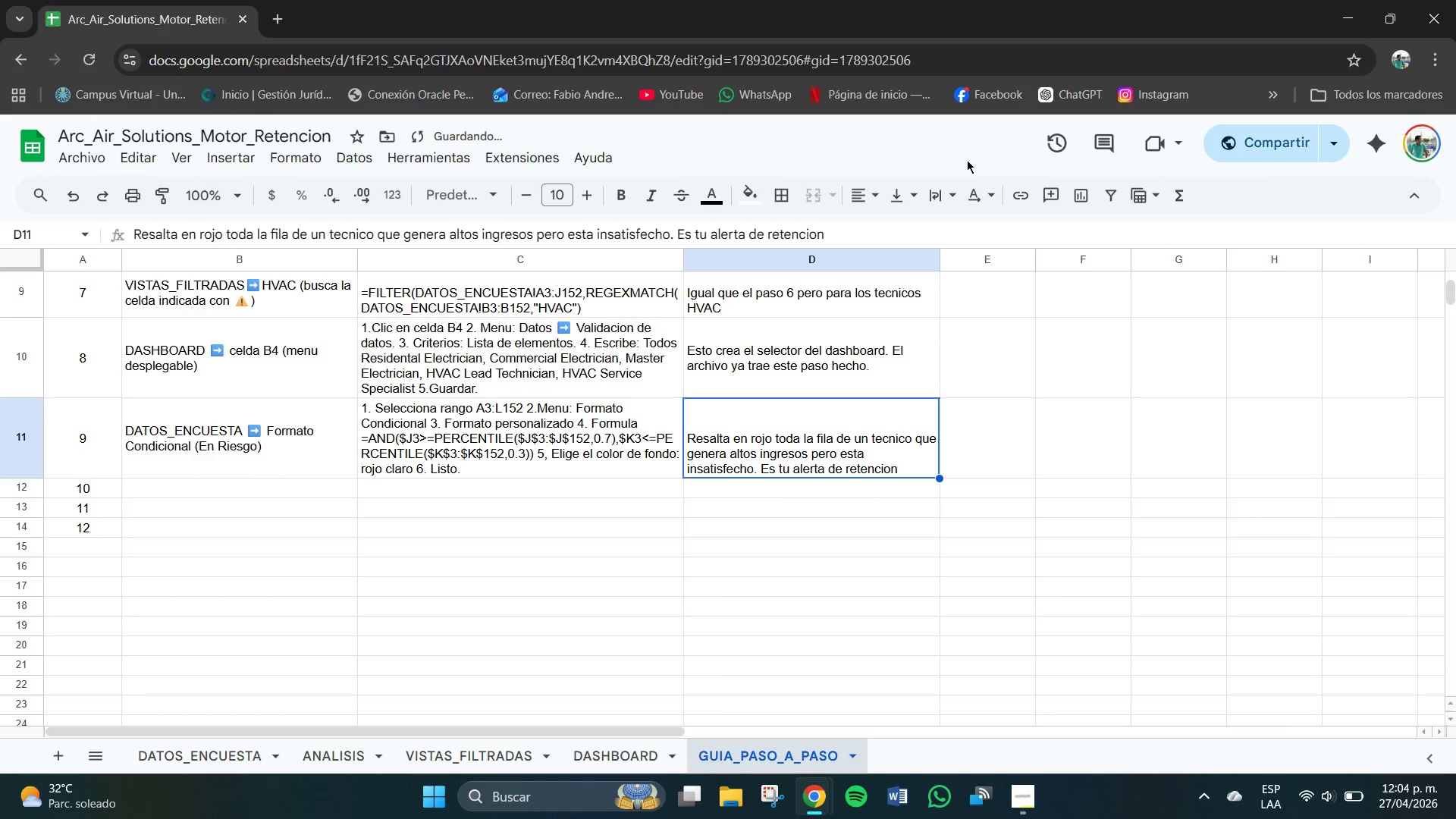 
left_click([912, 197])
 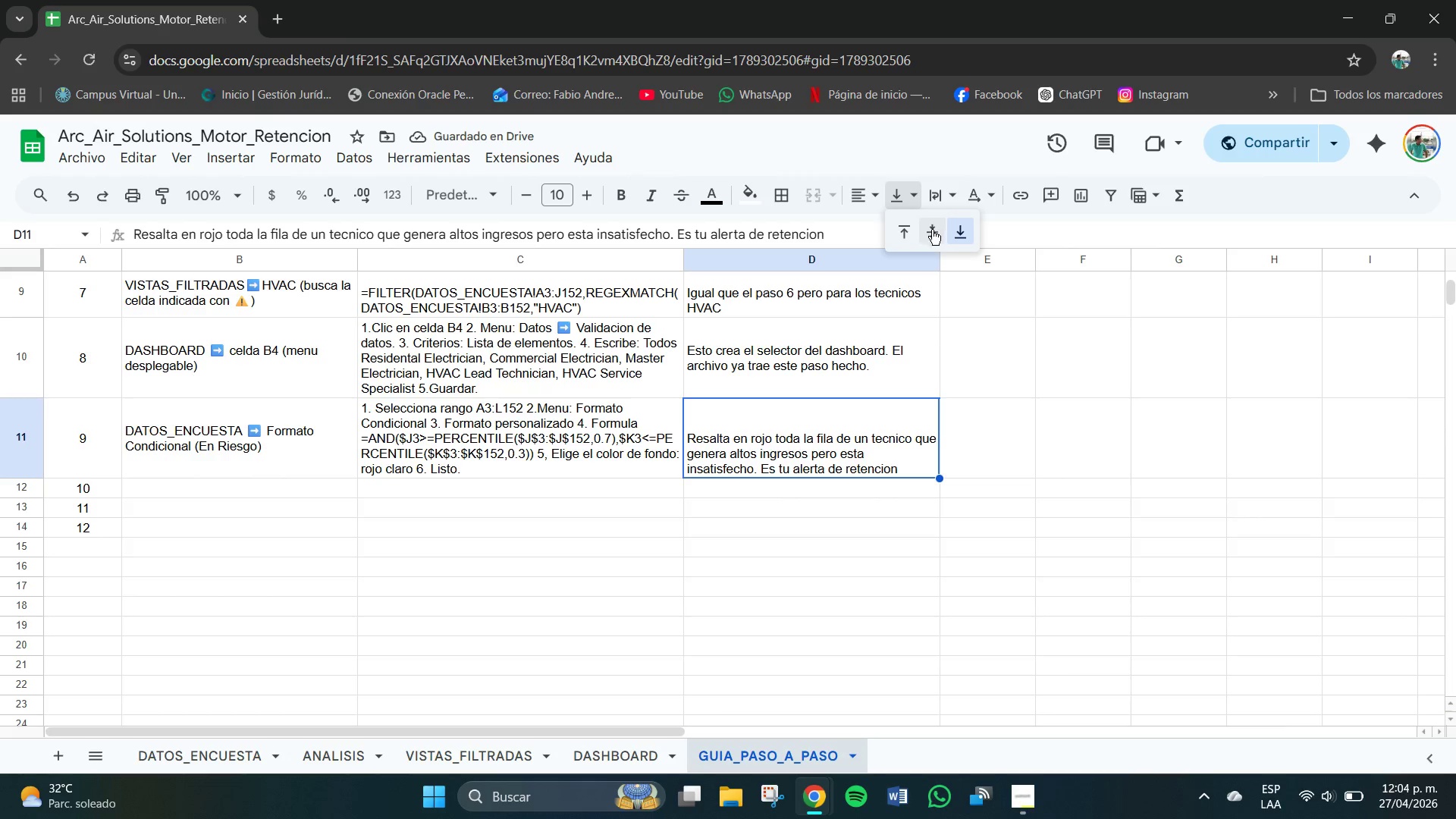 